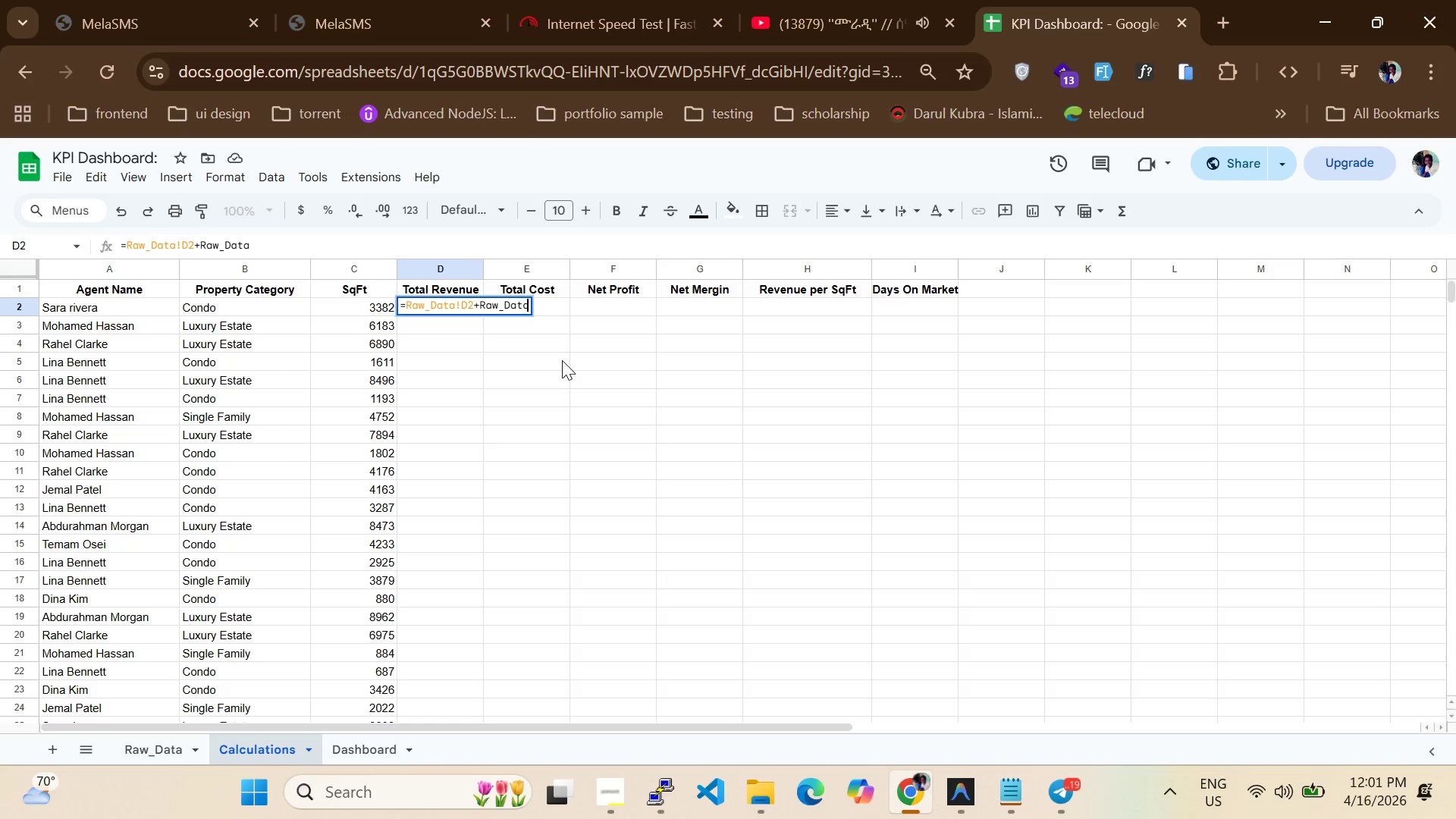 
type(E2)
 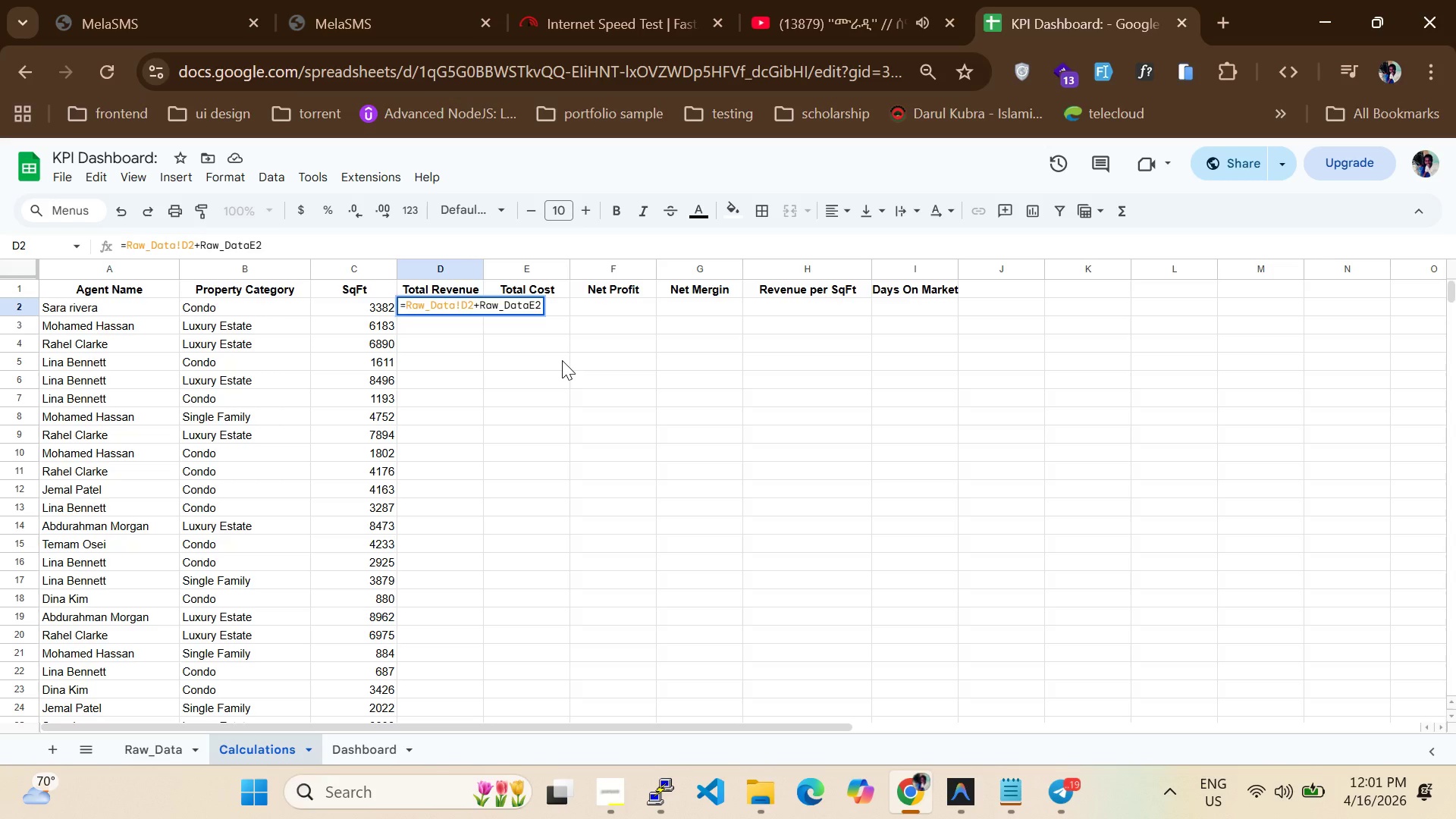 
key(ArrowLeft)
 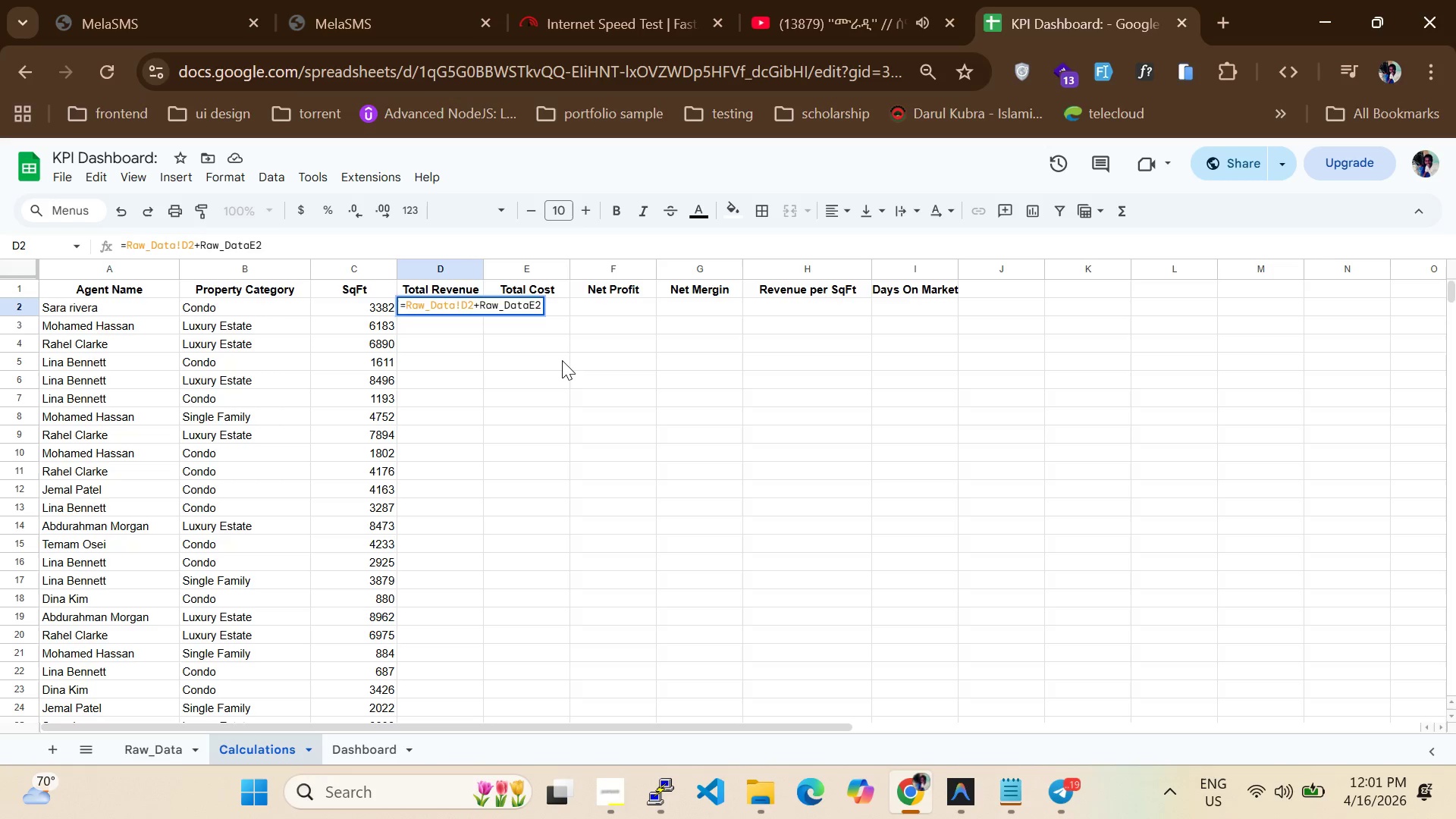 
key(ArrowLeft)
 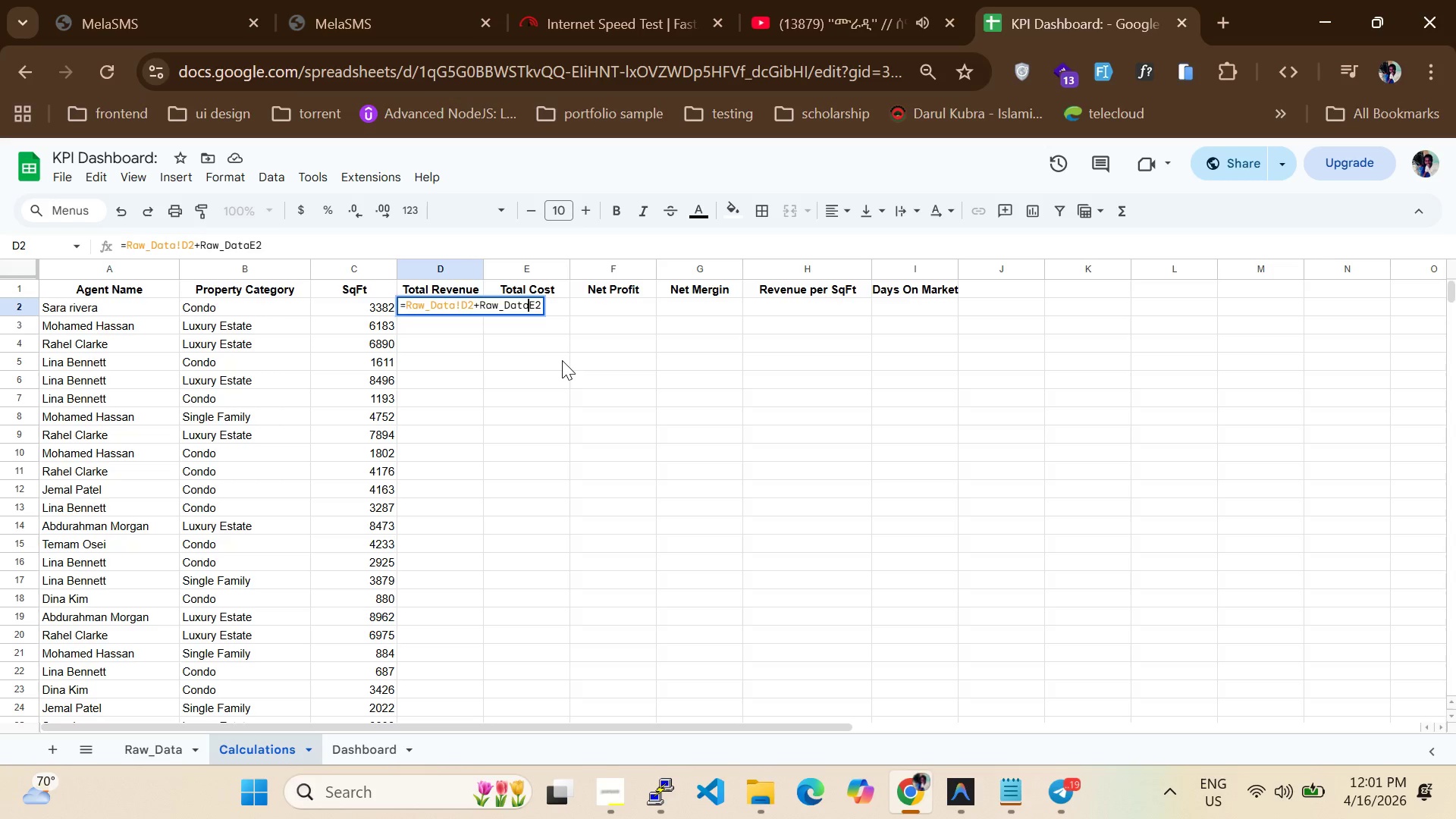 
key(Shift+1)
 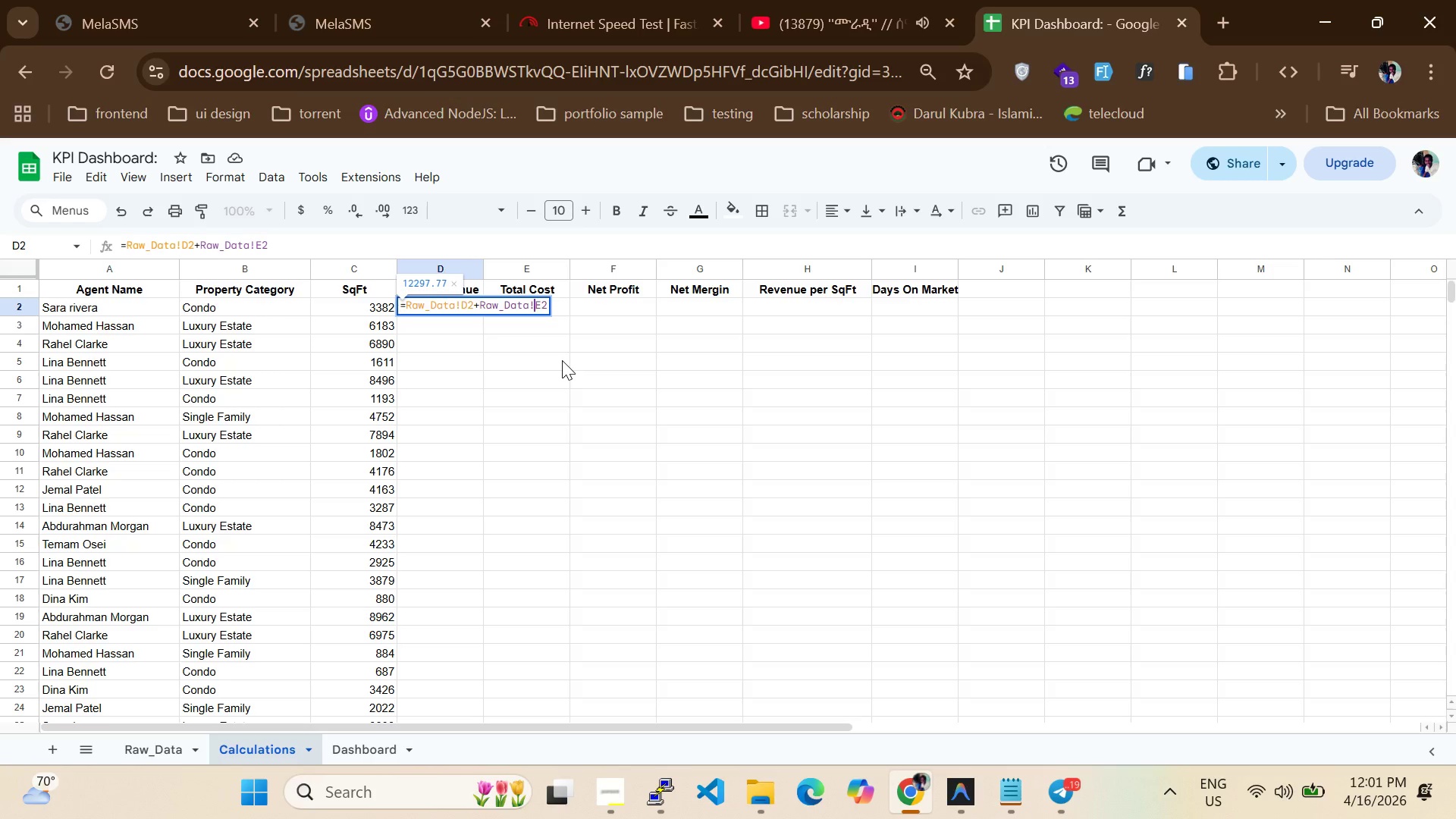 
wait(6.33)
 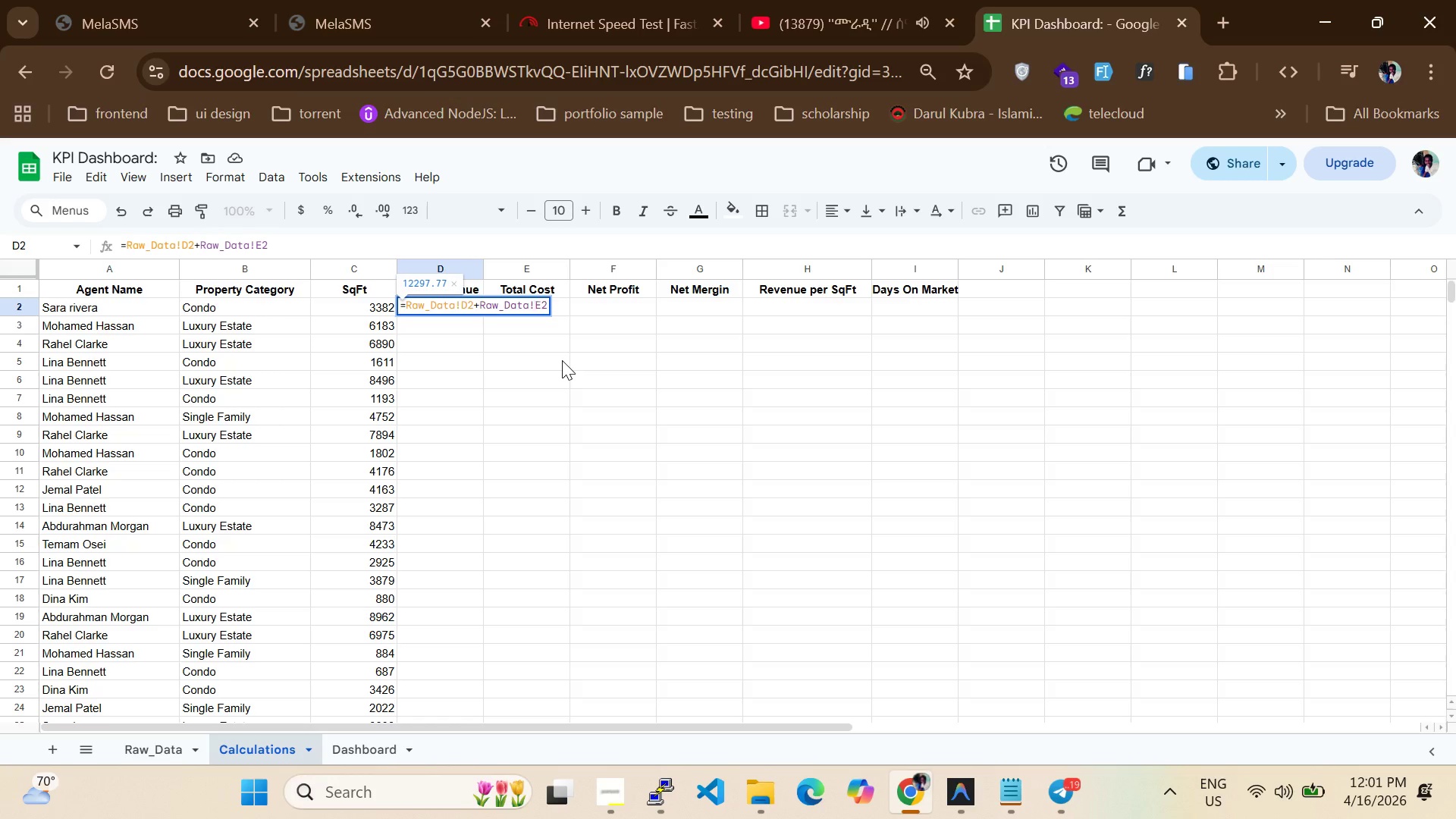 
key(Enter)
 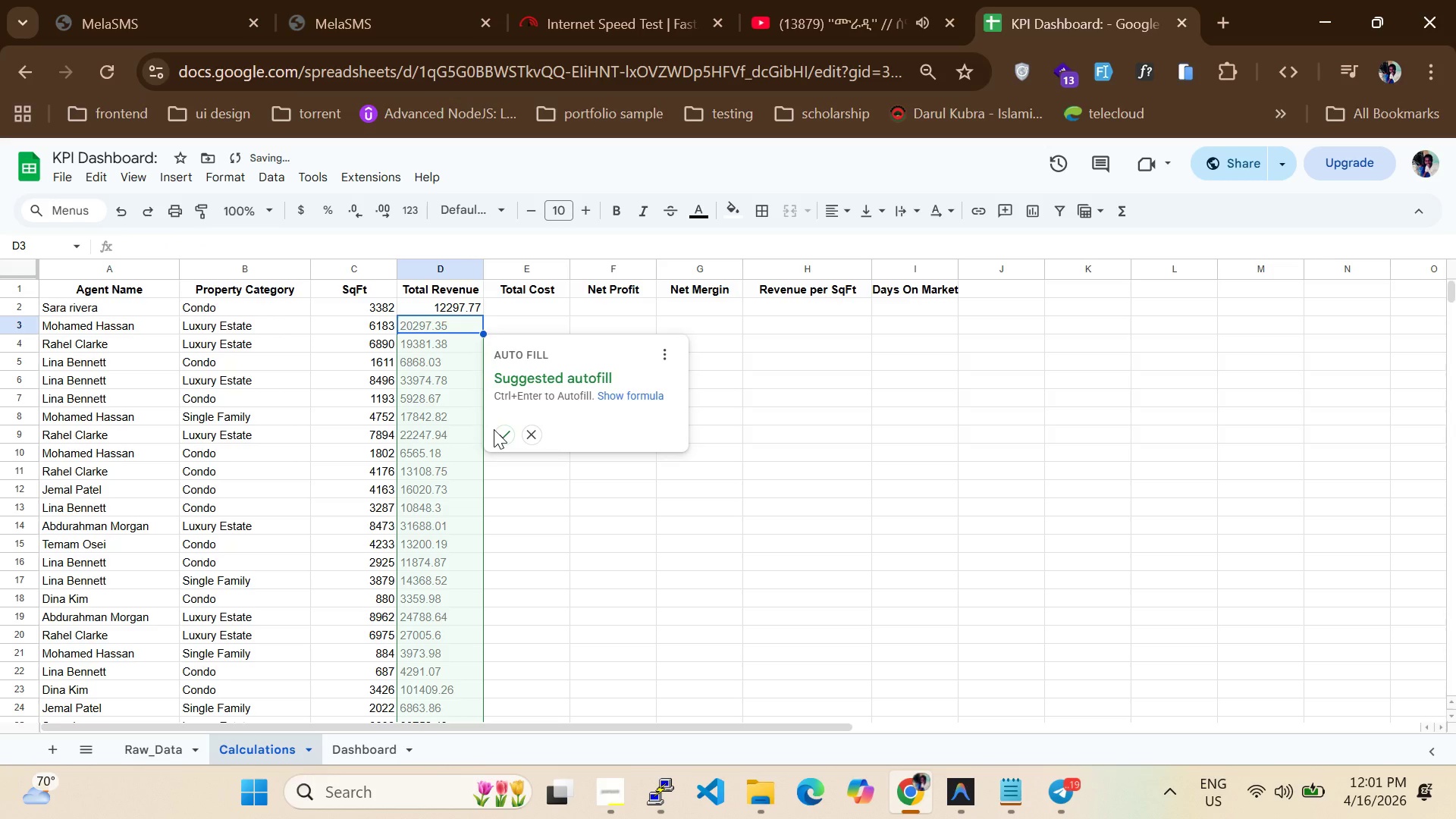 
left_click([499, 435])
 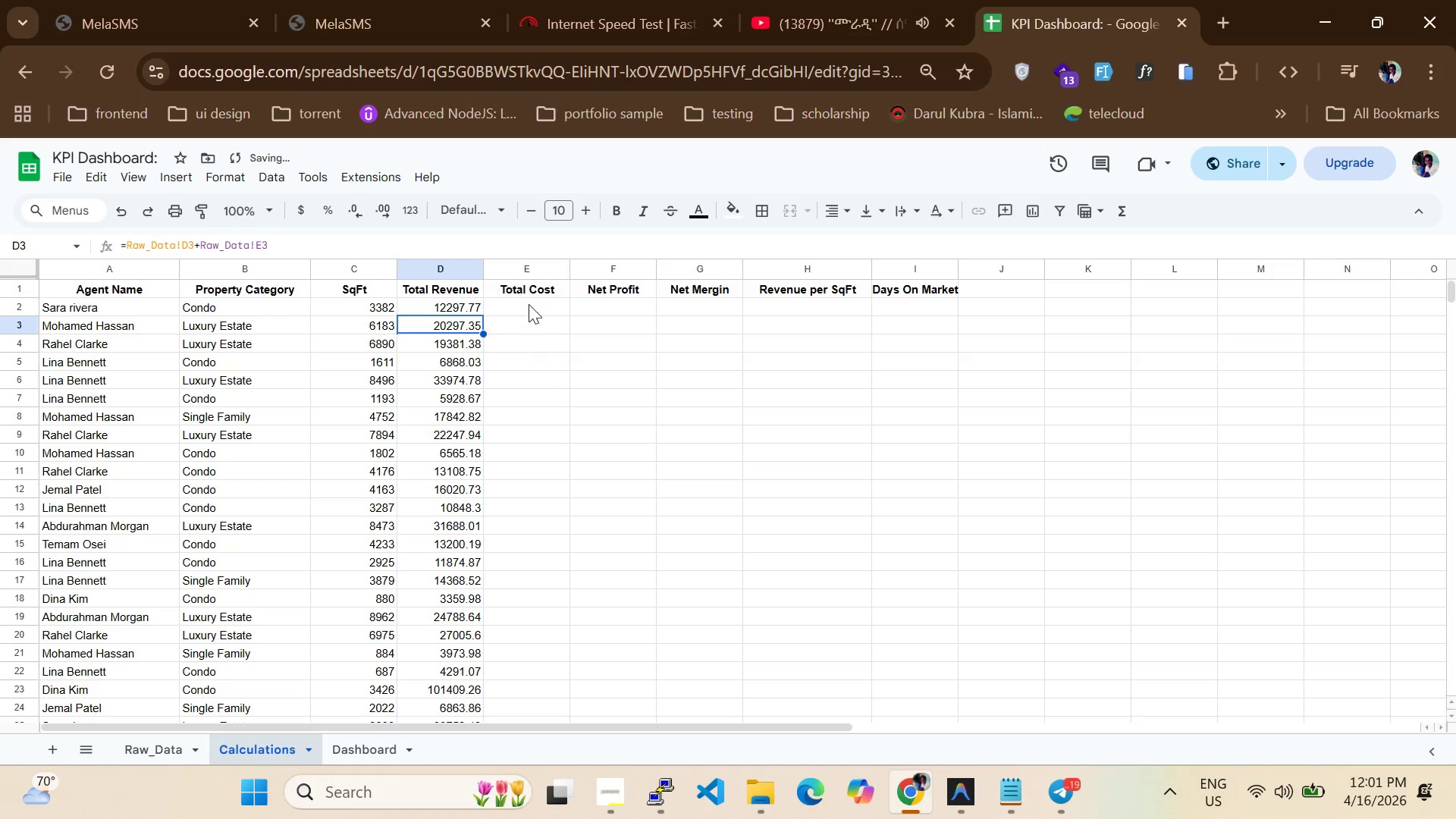 
left_click([531, 293])
 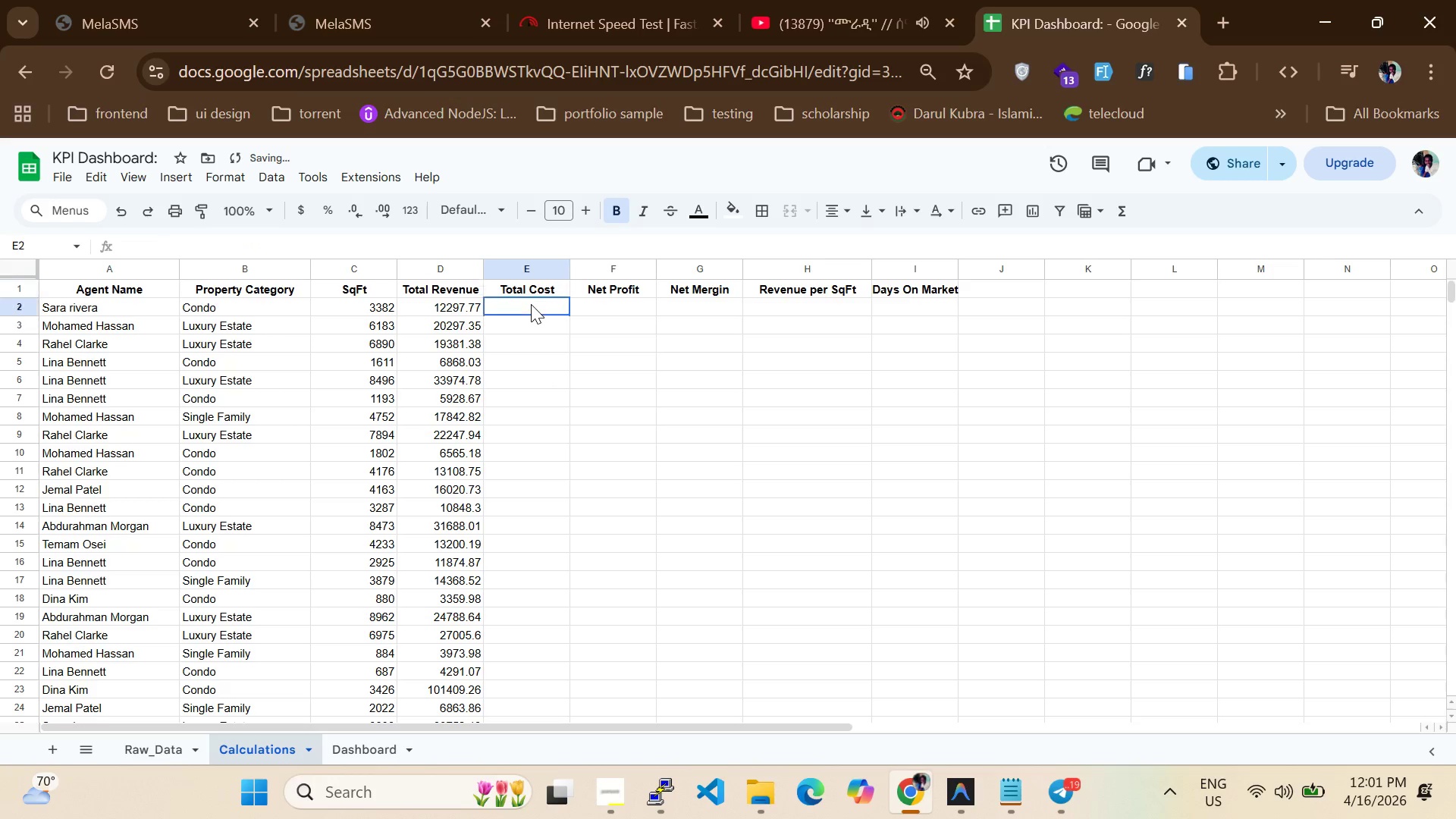 
left_click([531, 304])
 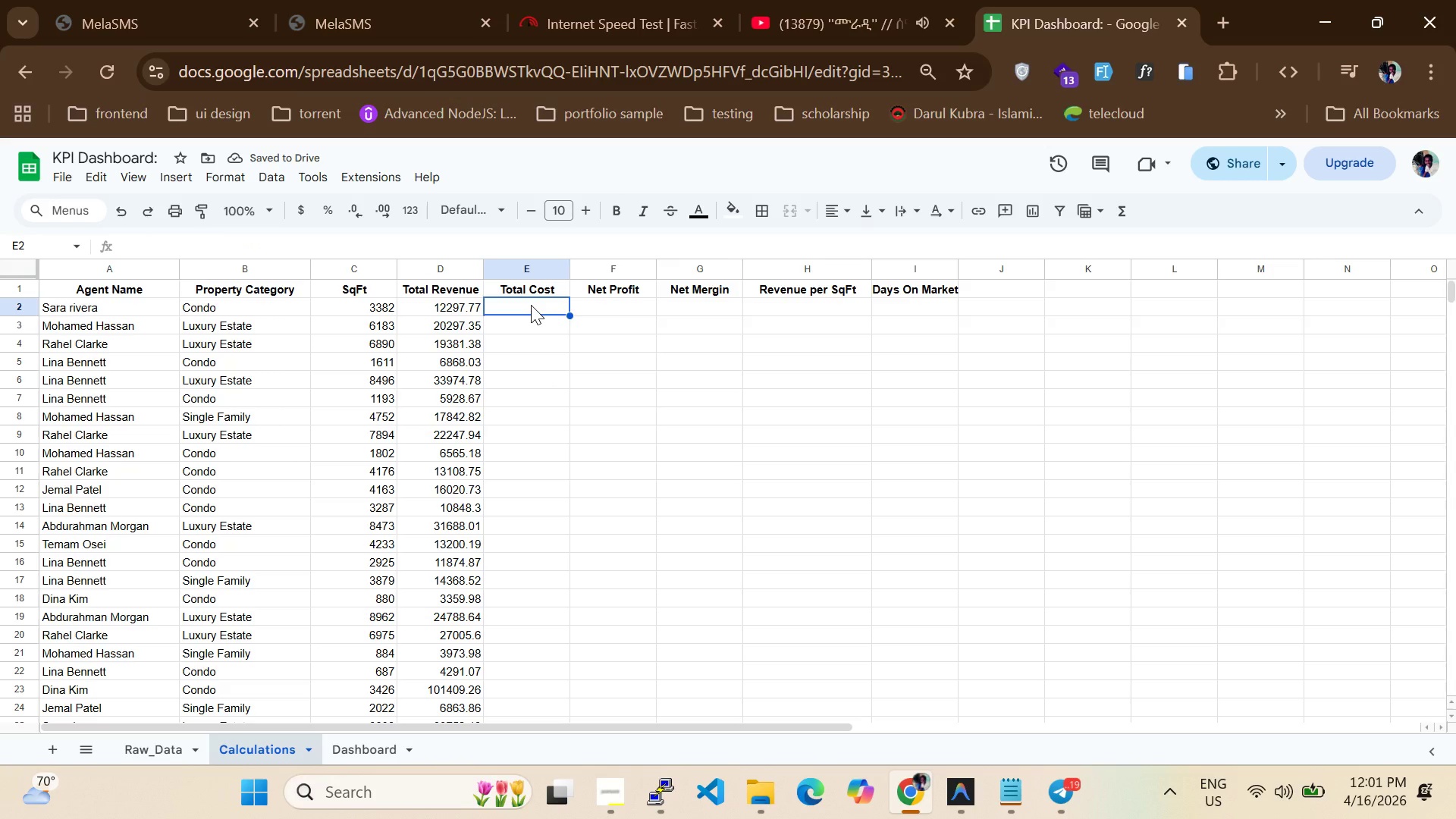 
type(=Raw_Data!F2+Raw_Day)
key(Backspace)
type(ta!G2)
 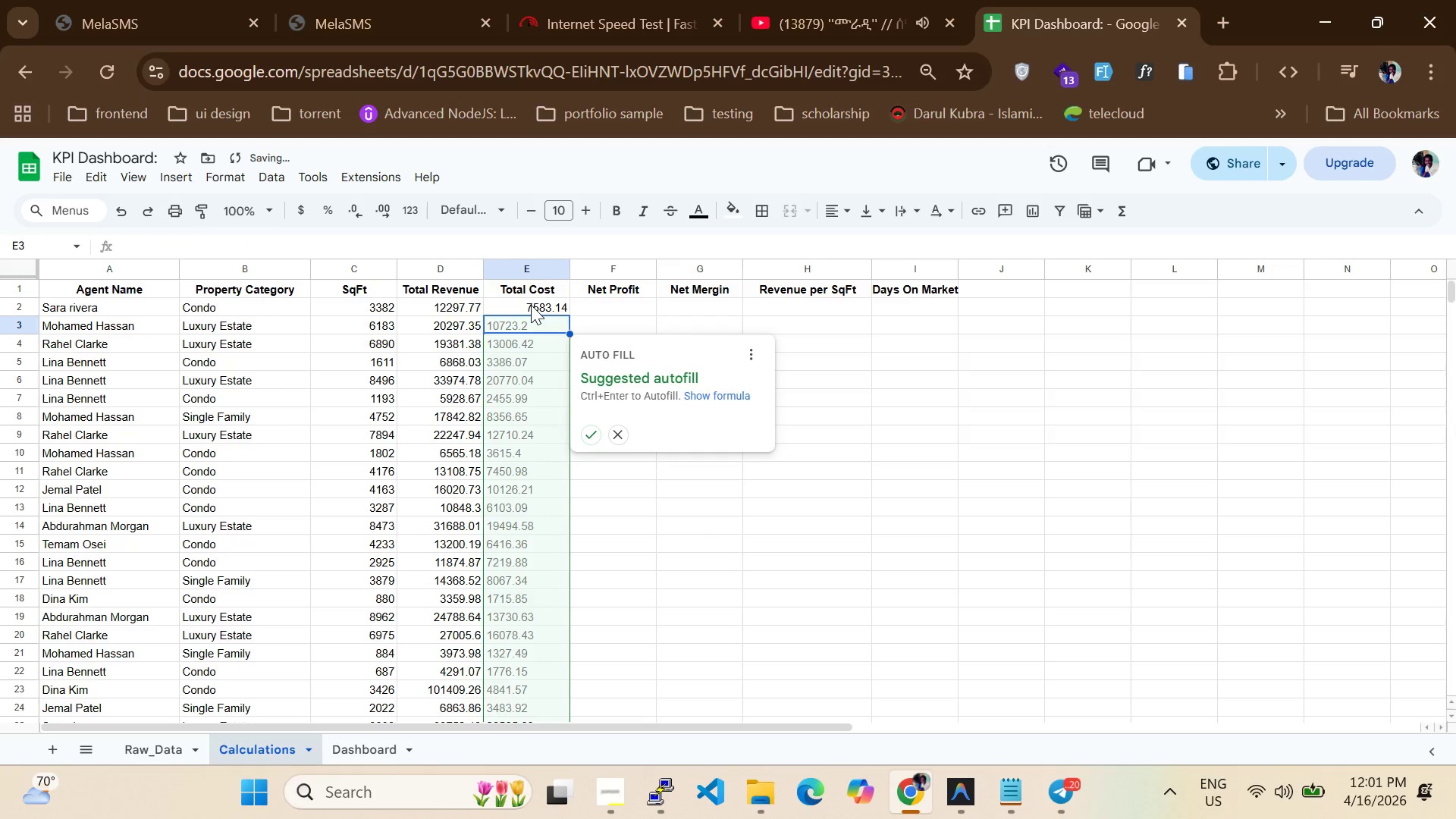 
 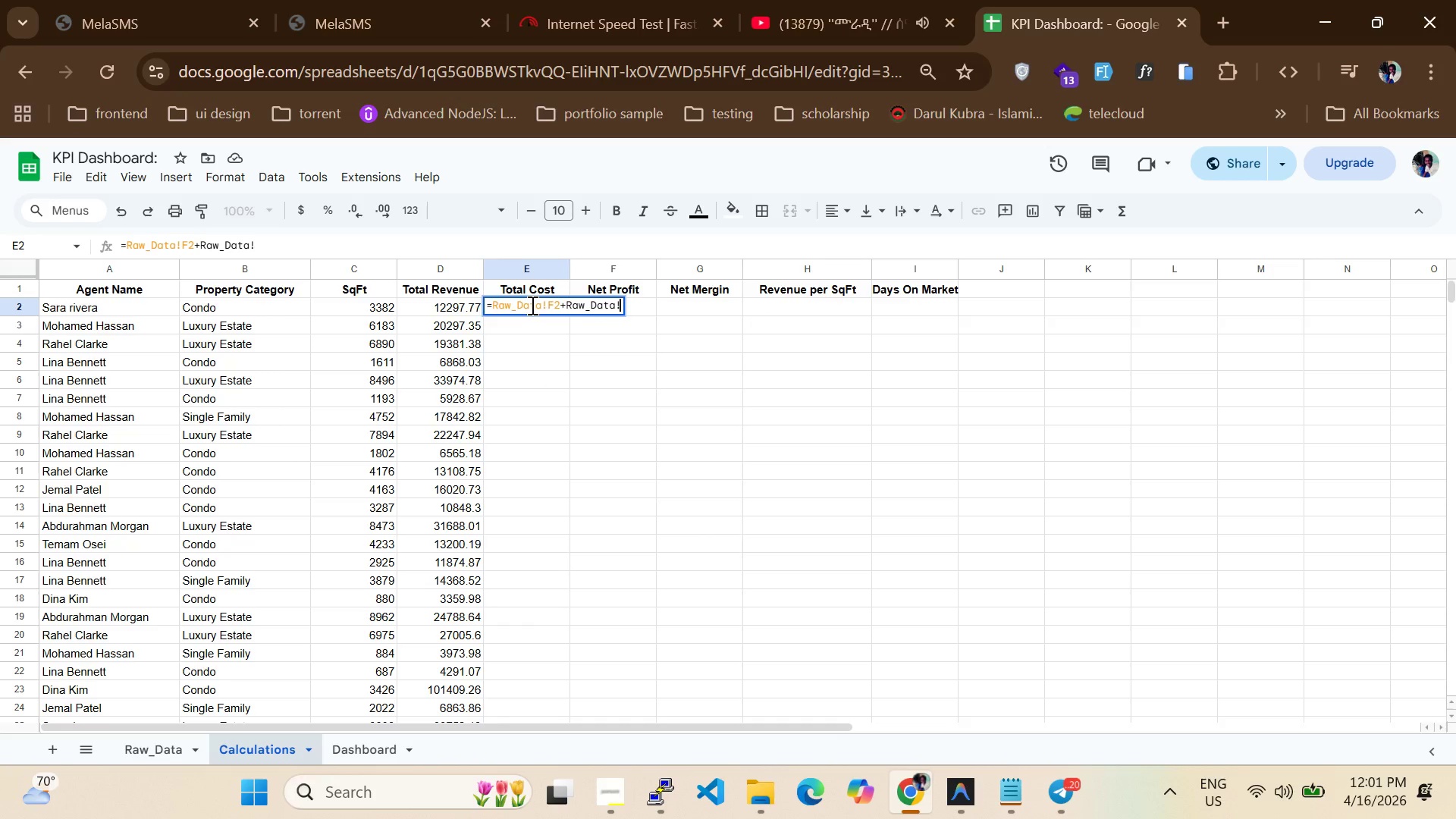 
key(Enter)
 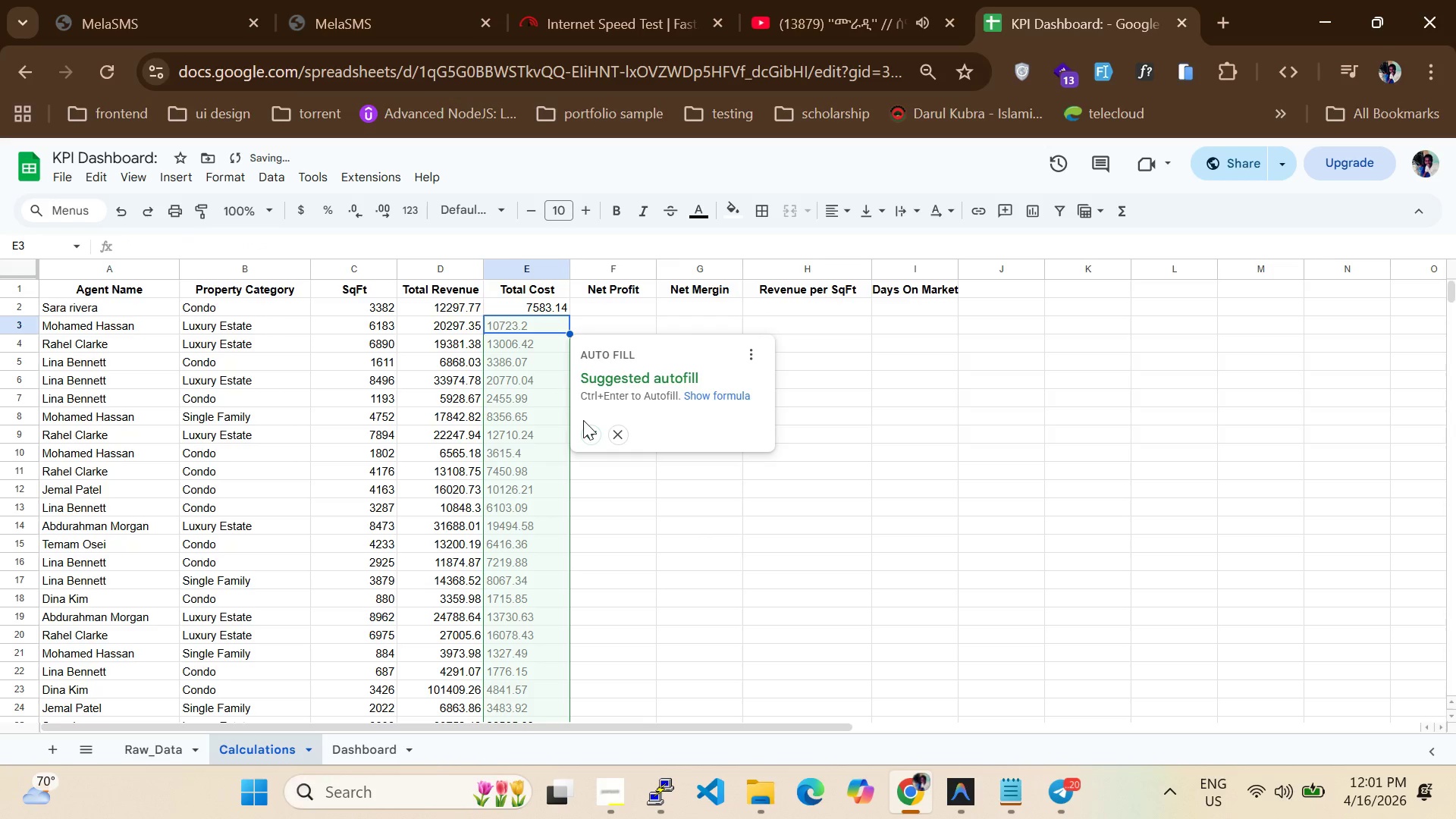 
left_click([591, 440])
 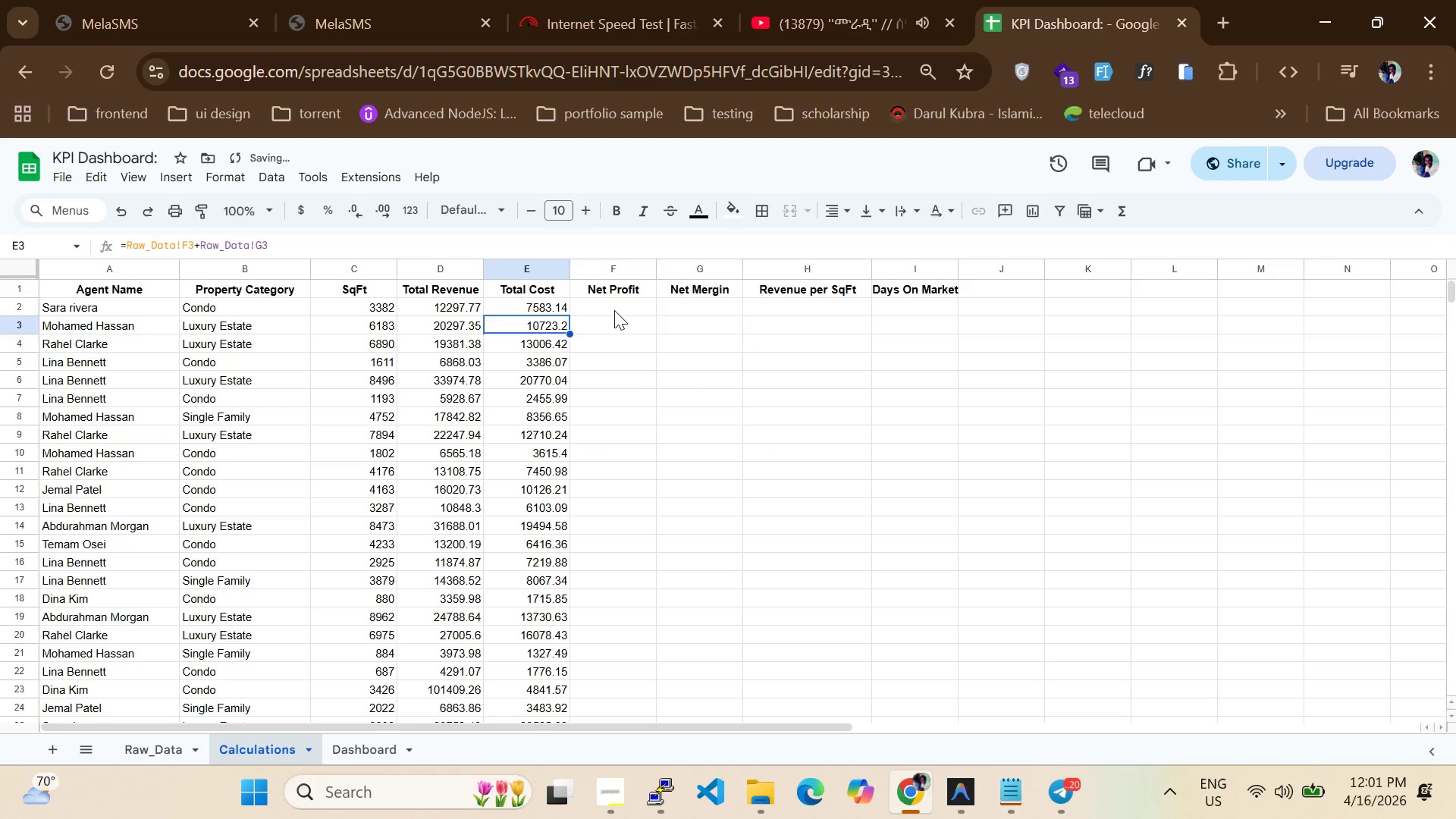 
left_click([613, 309])
 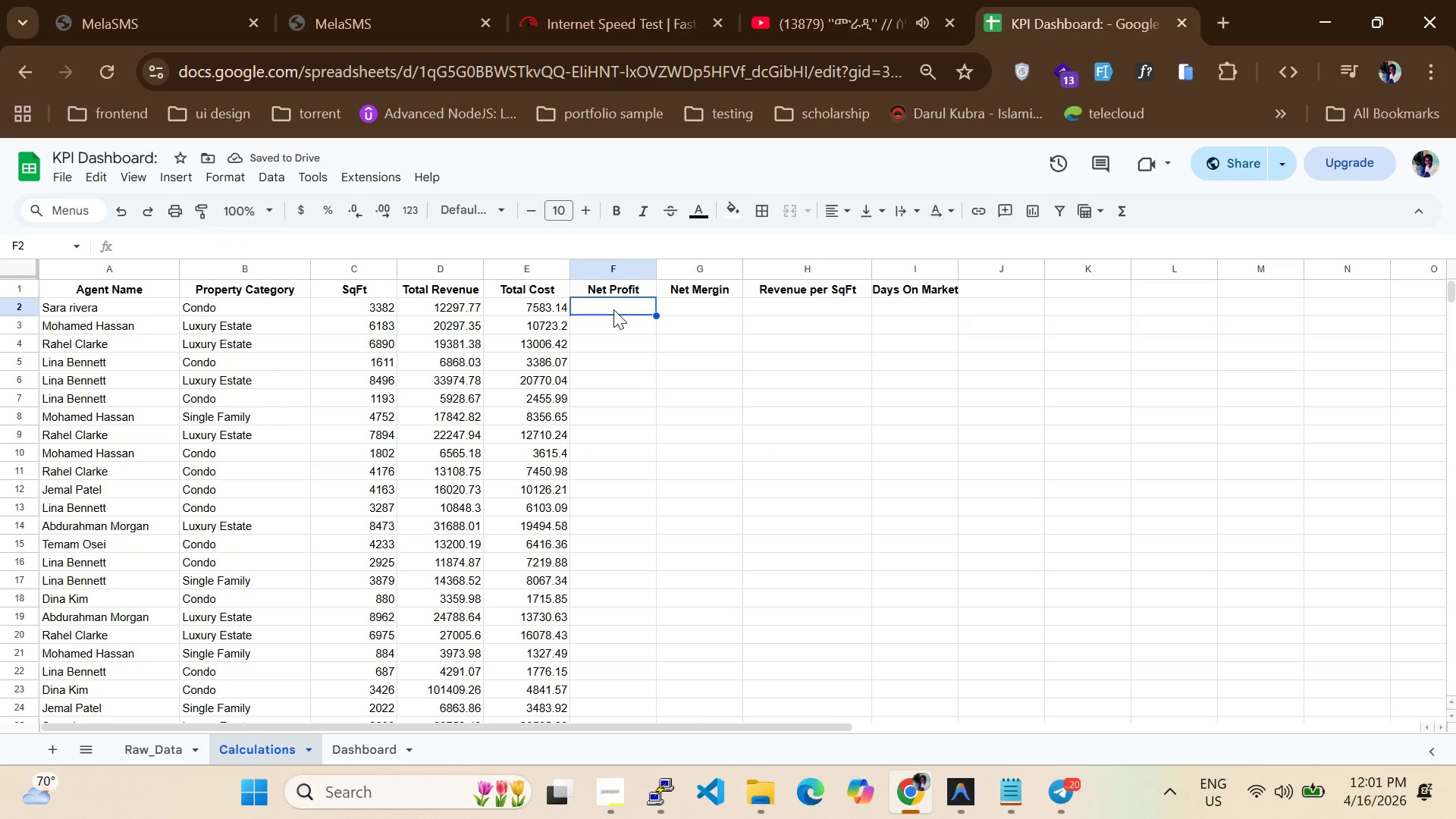 
type(D2)
key(Backspace)
key(Backspace)
key(Backspace)
type(=D2-)
 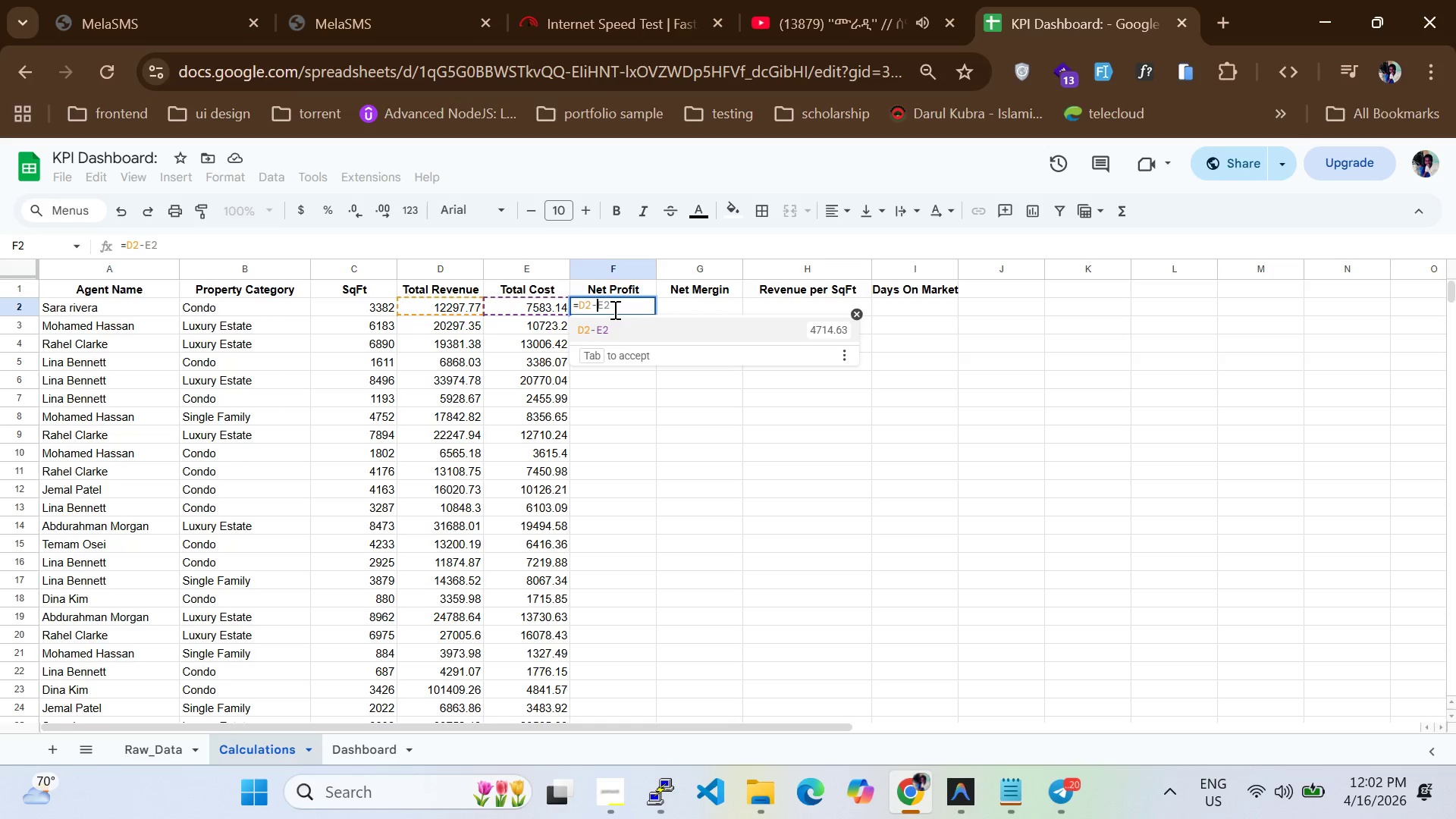 
type(E2)
 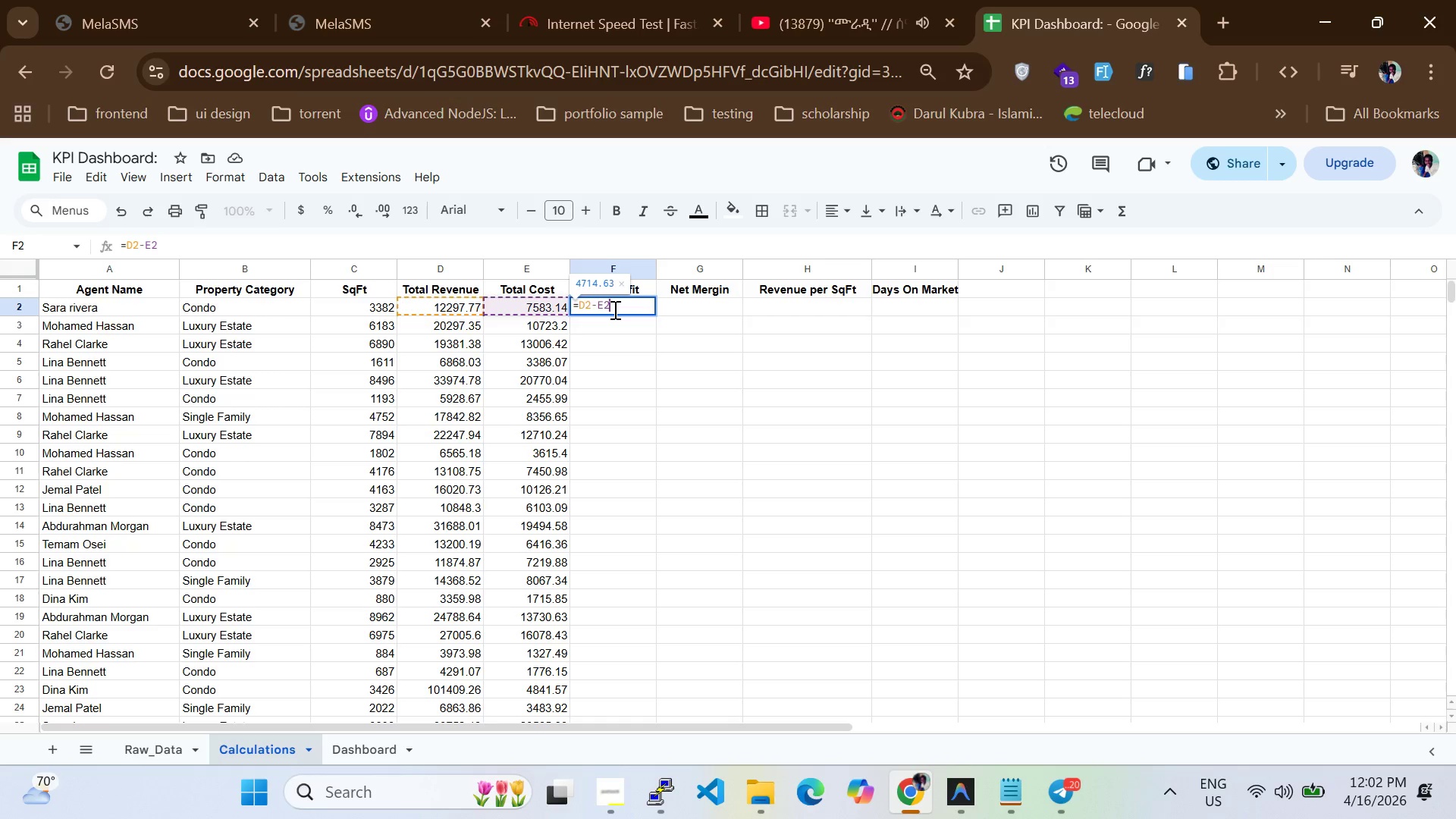 
key(Enter)
 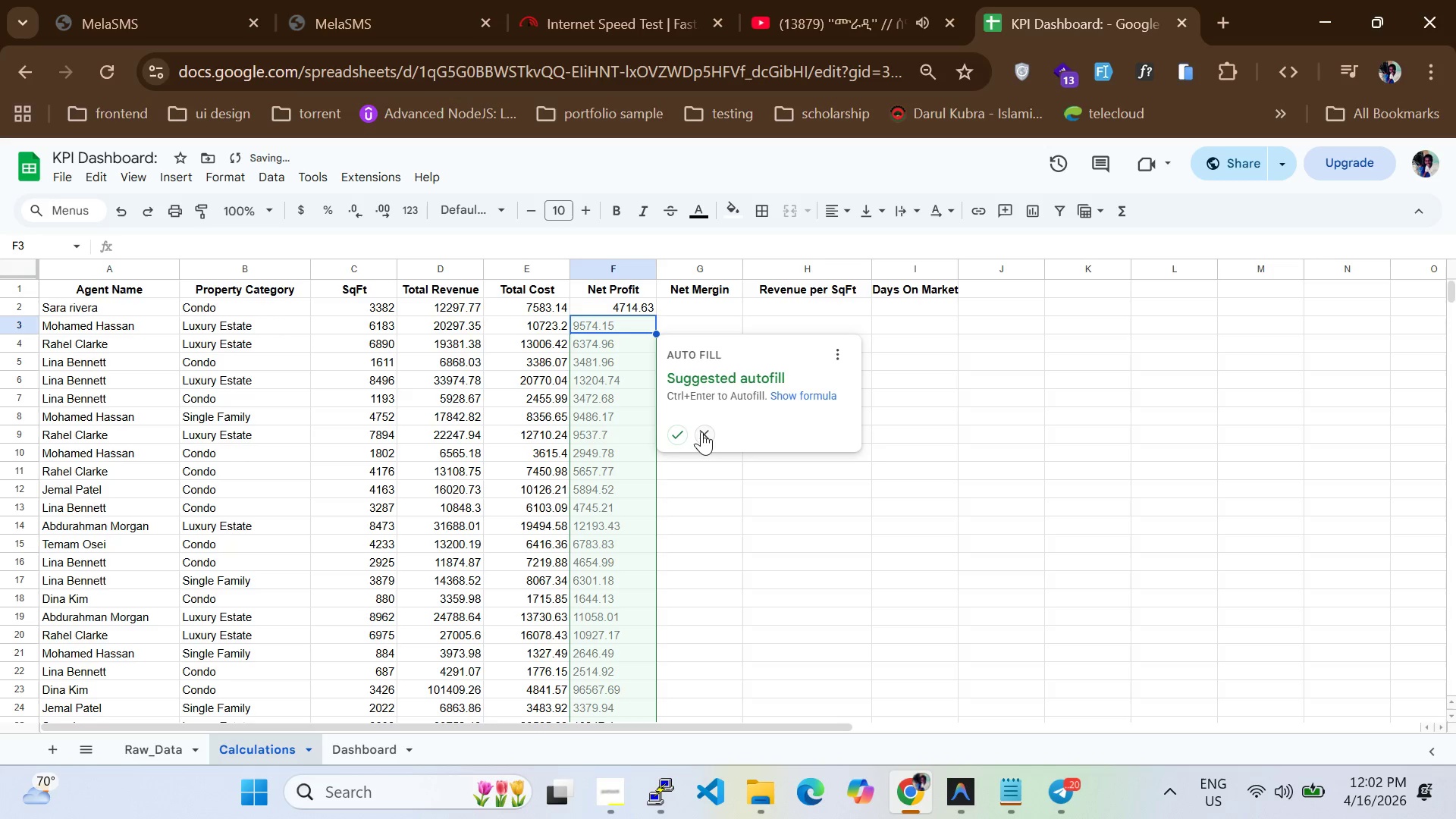 
left_click([678, 435])
 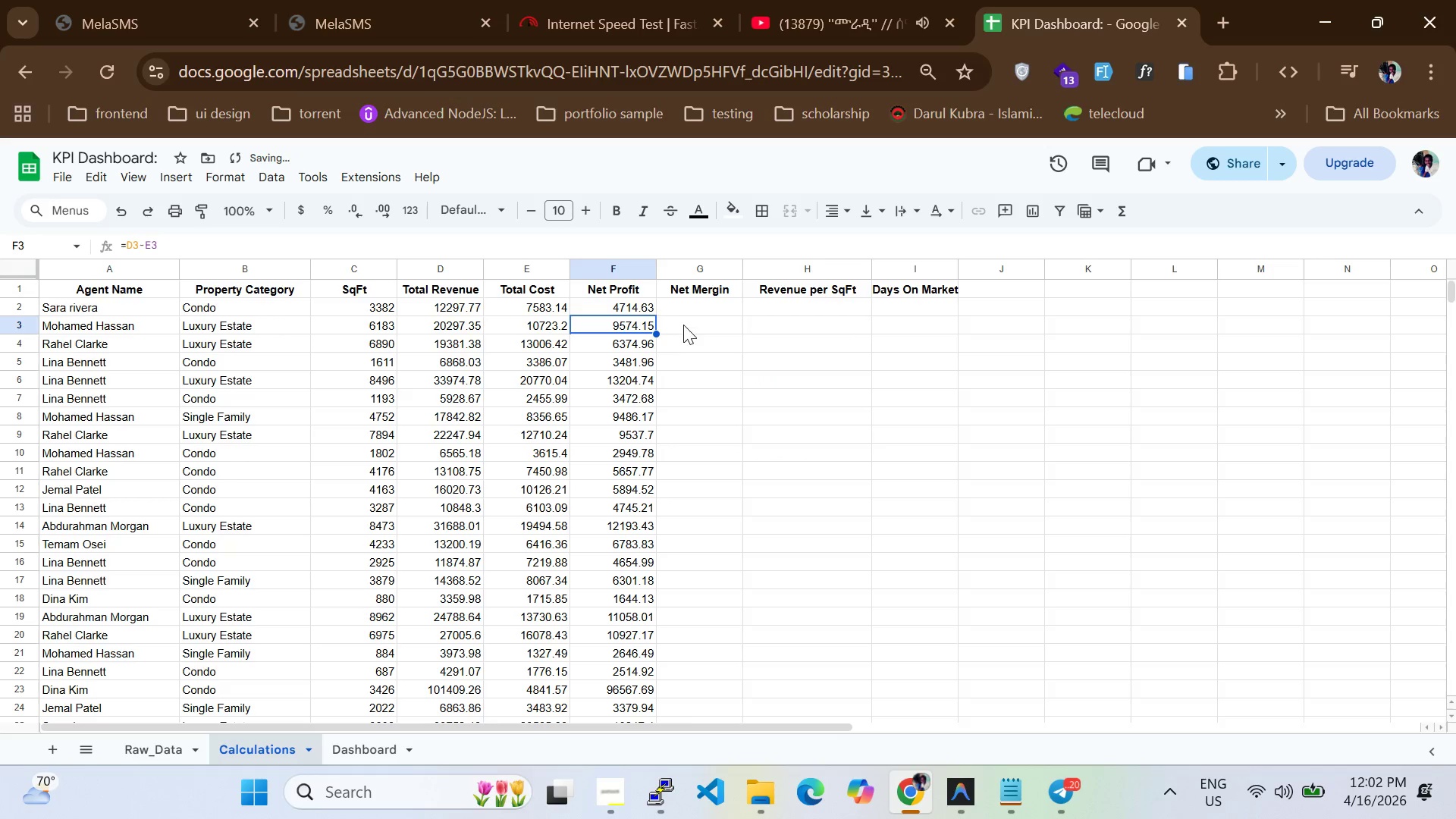 
left_click([697, 302])
 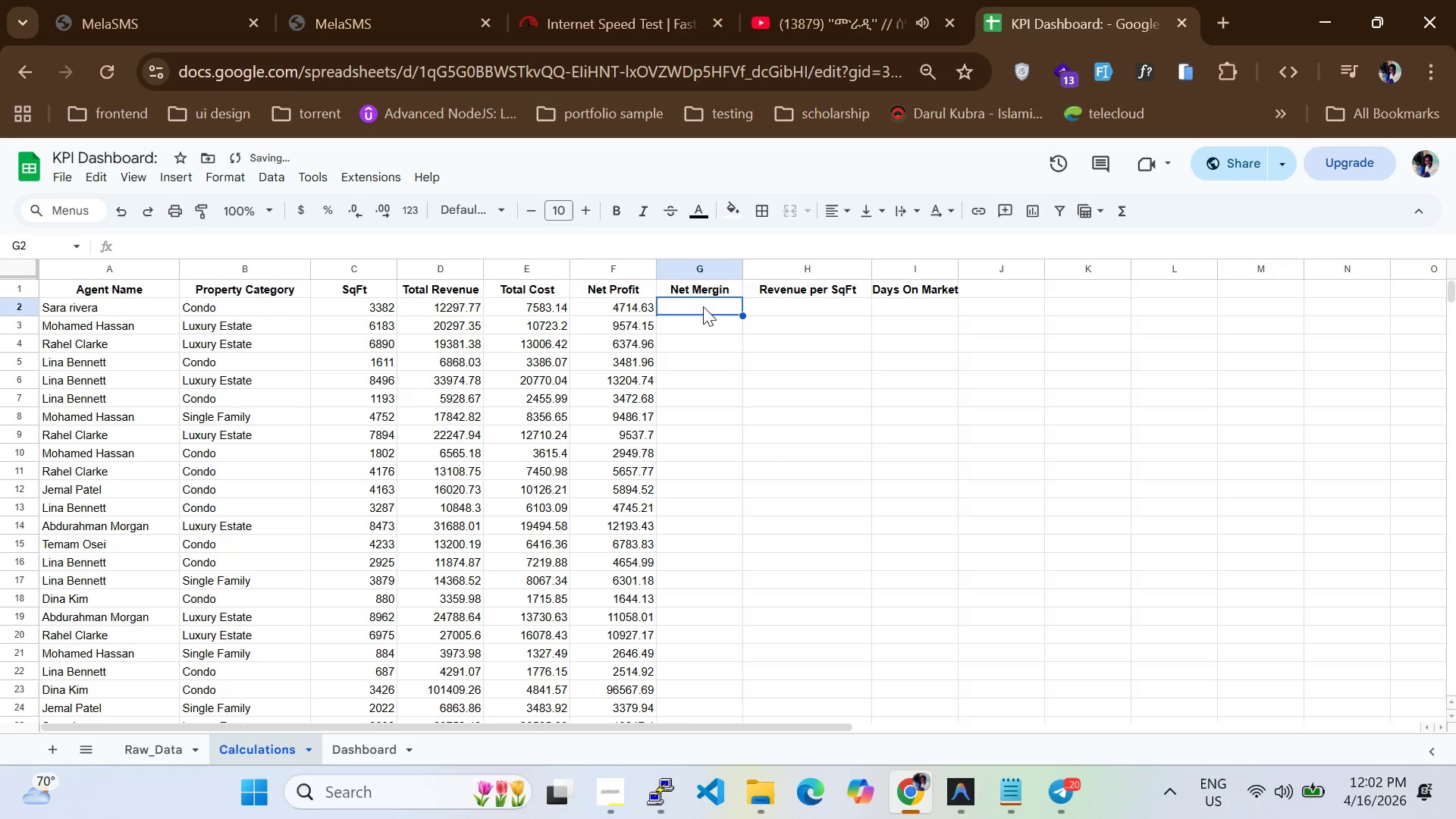 
key(Equal)
 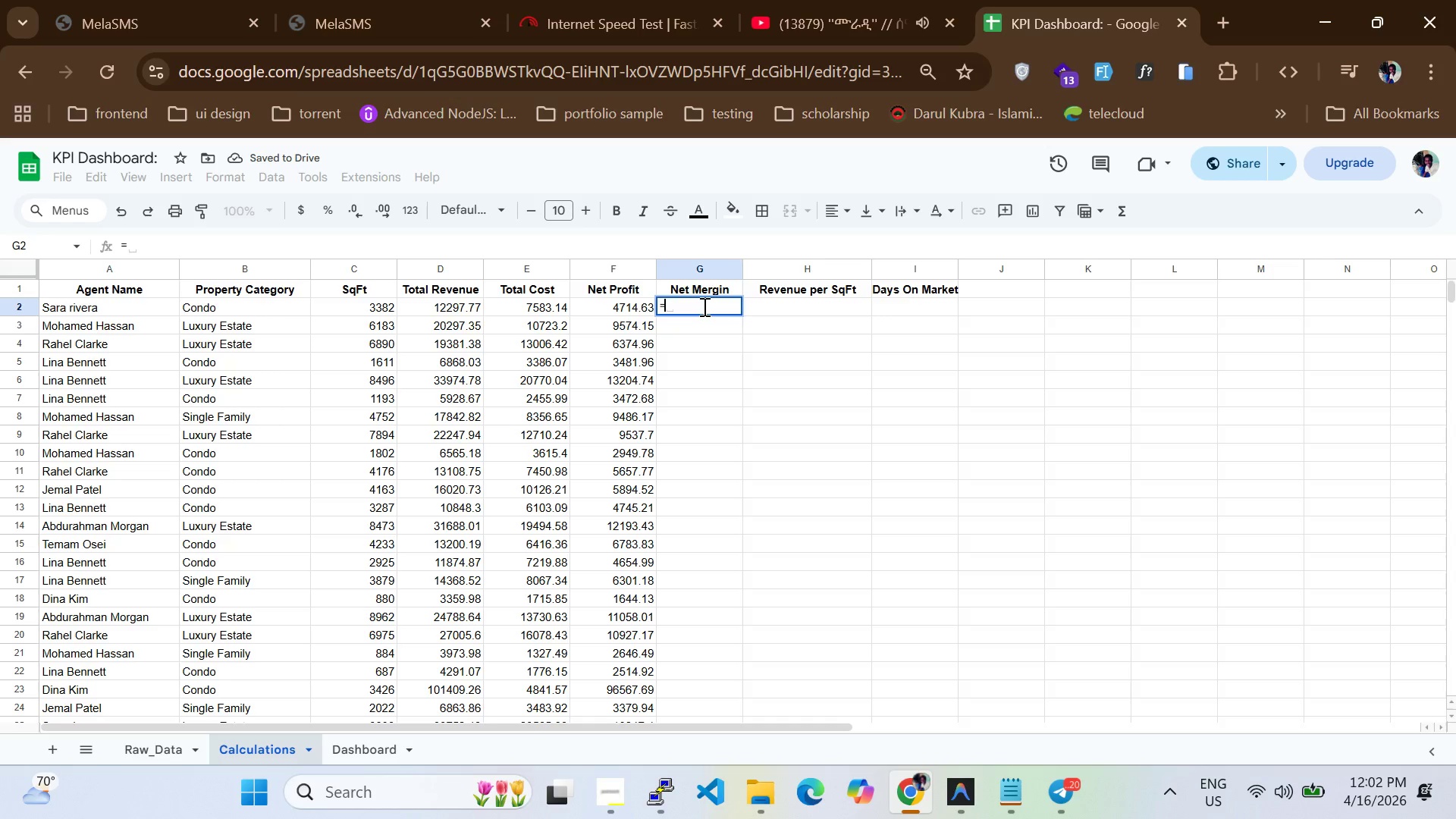 
type(F2/)
 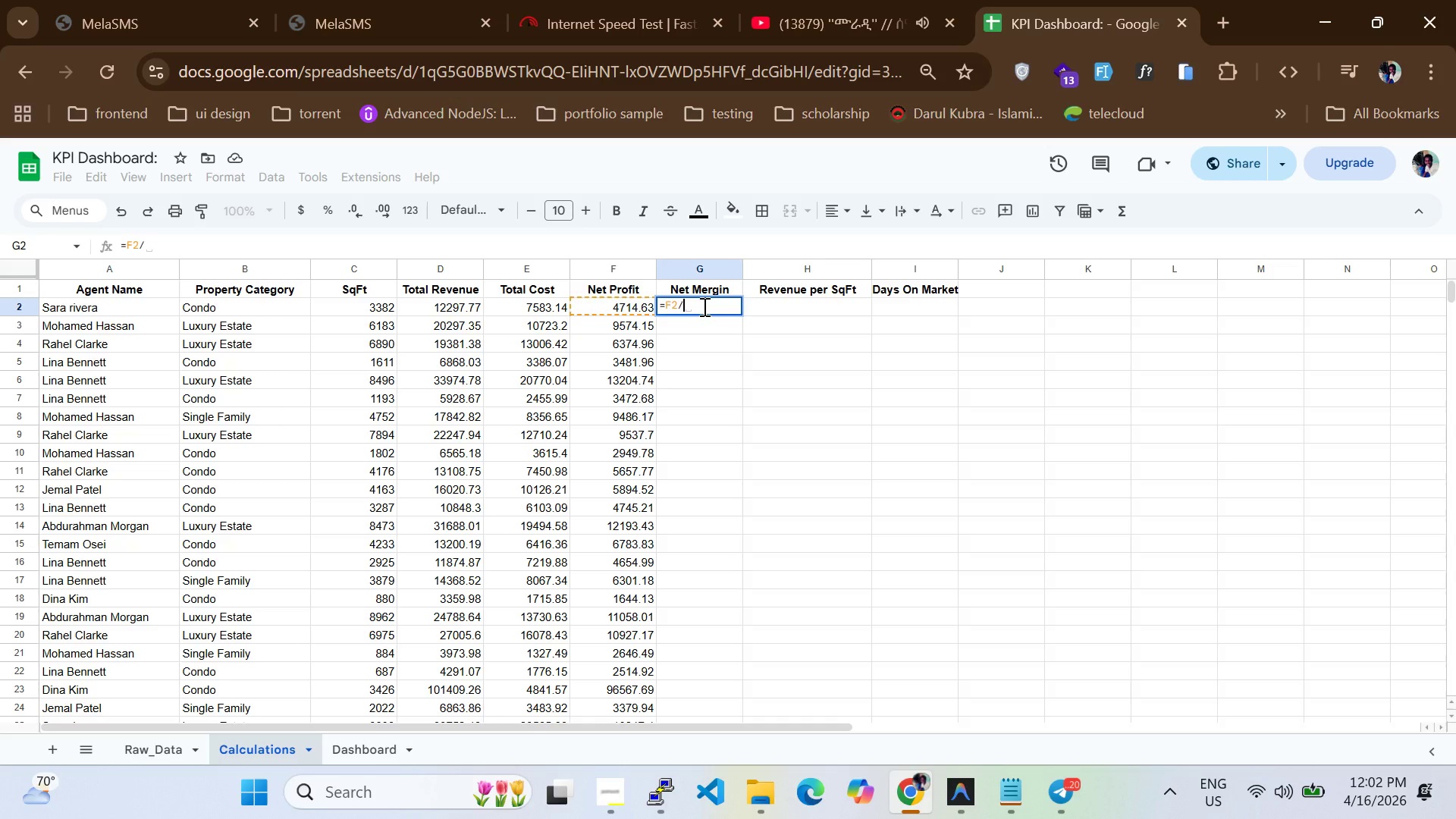 
type(D2)
 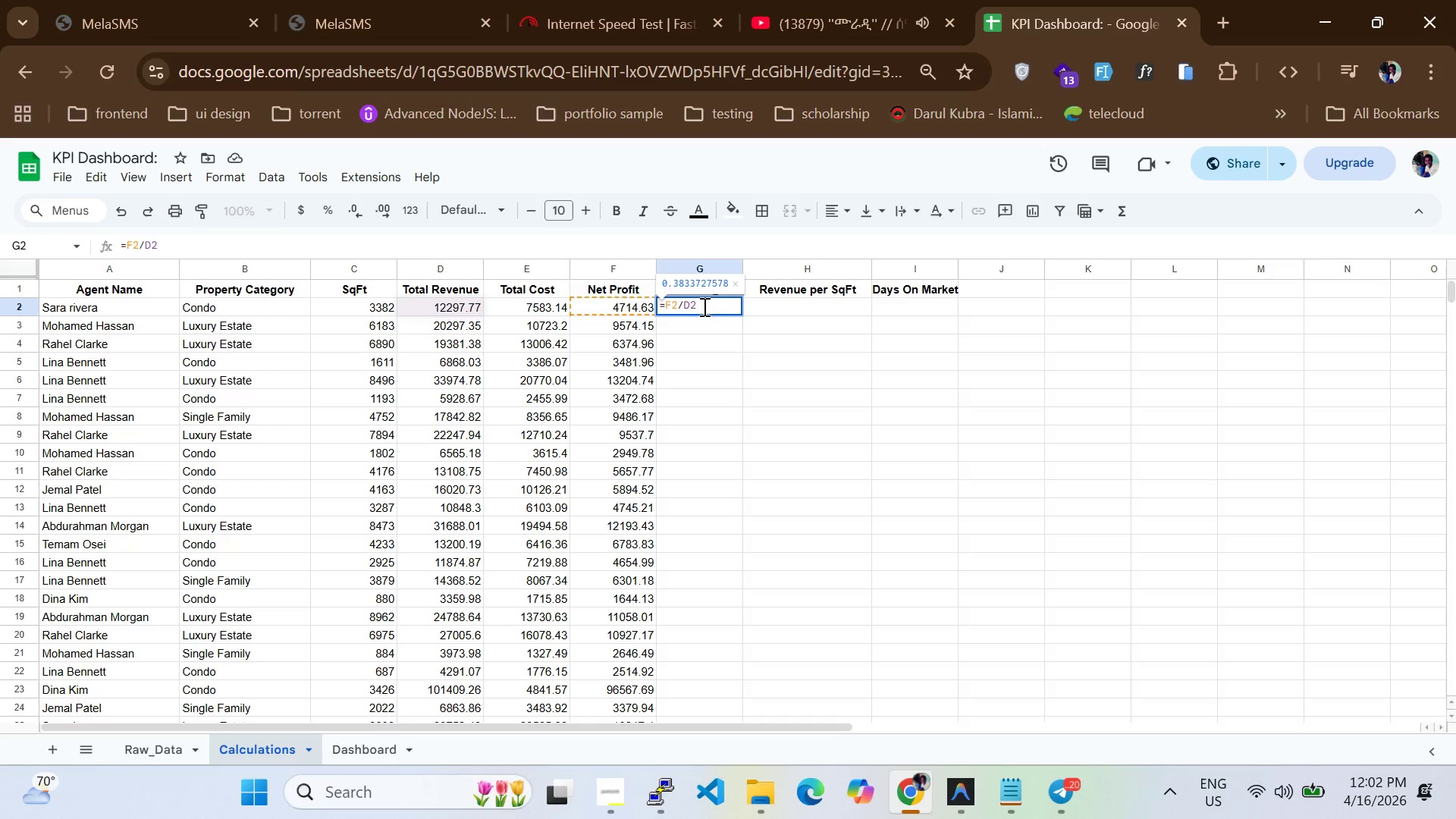 
key(Enter)
 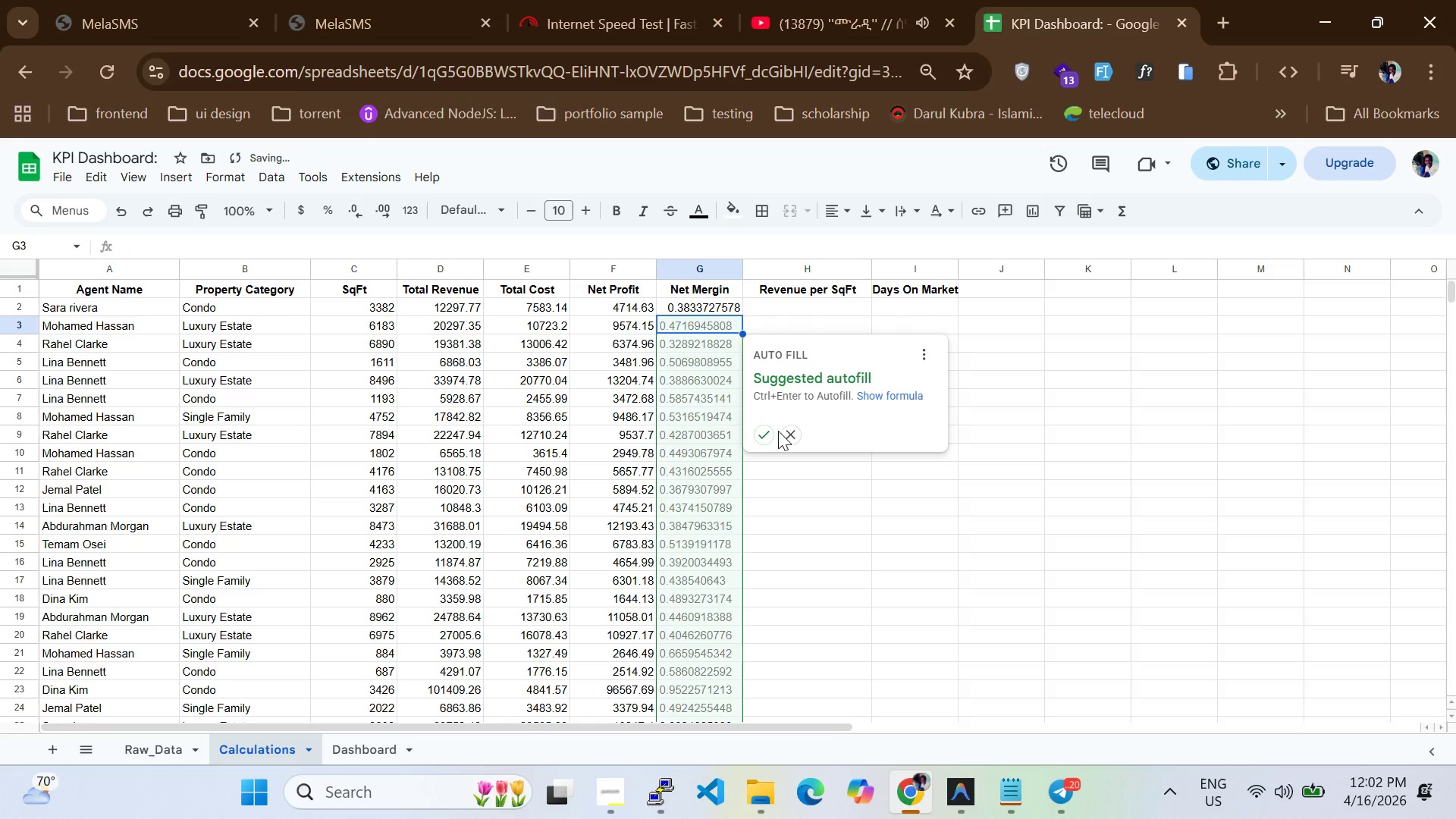 
left_click([764, 441])
 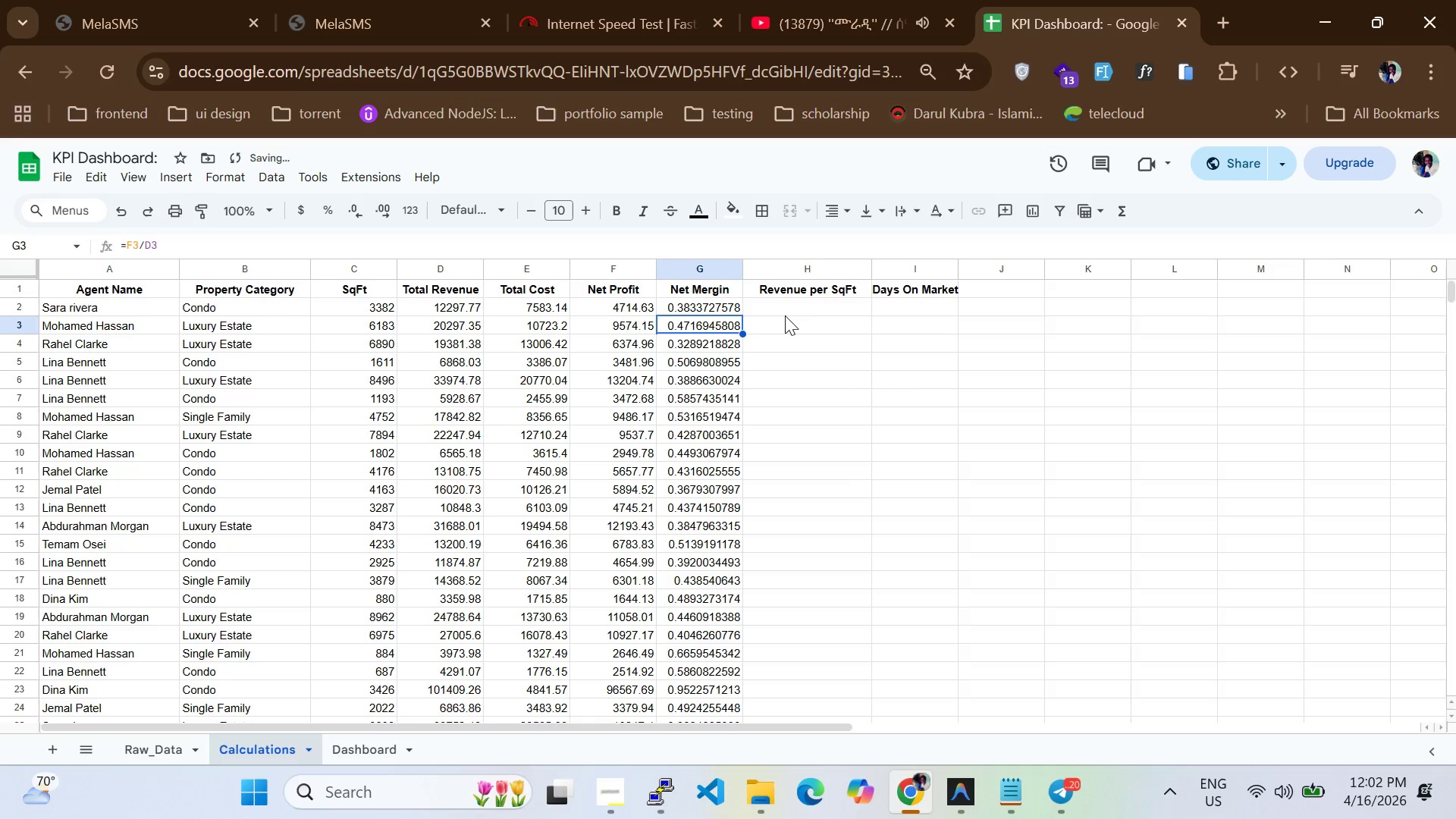 
left_click([785, 312])
 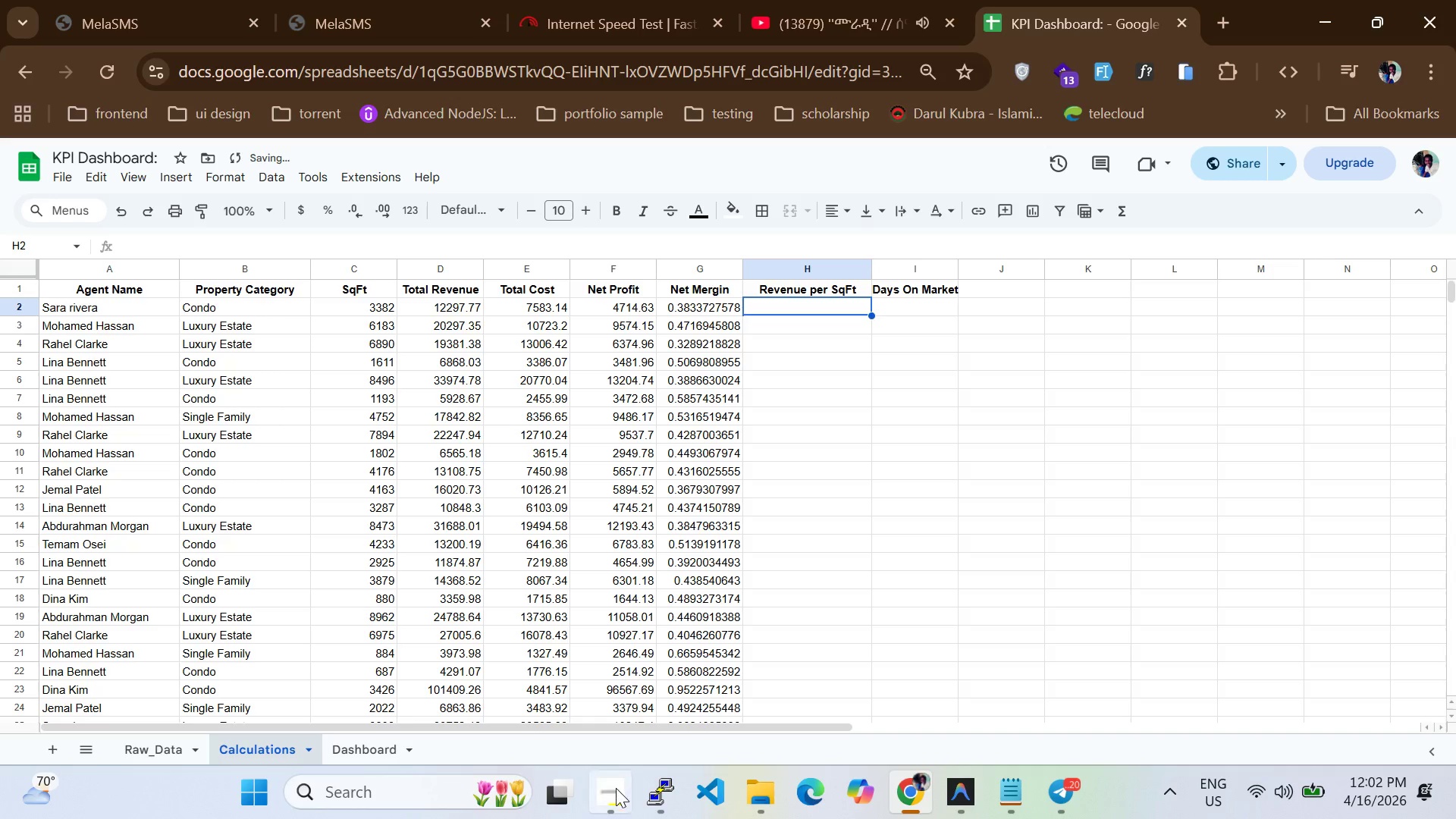 
left_click([616, 788])